 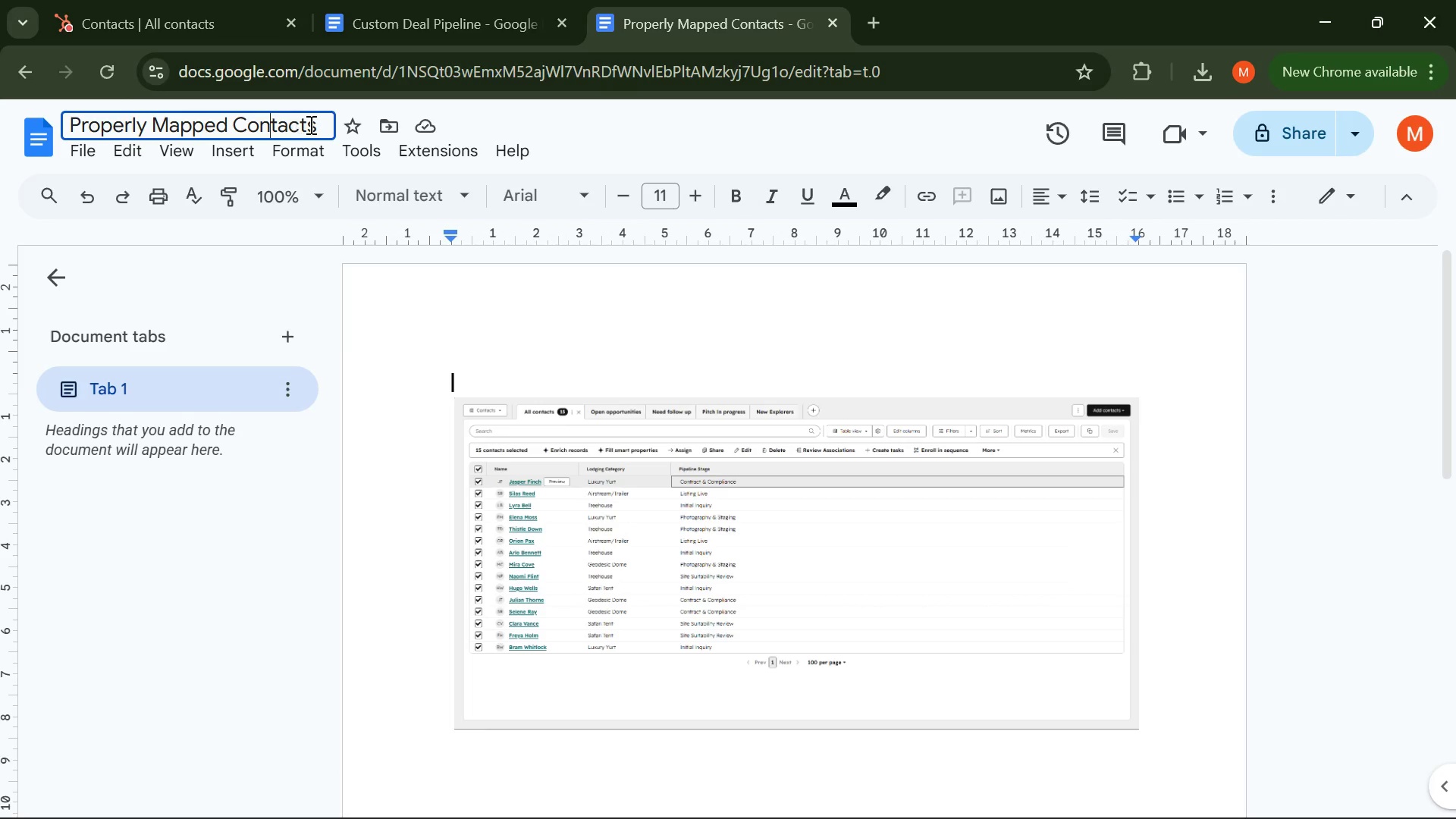 
left_click([231, 121])
 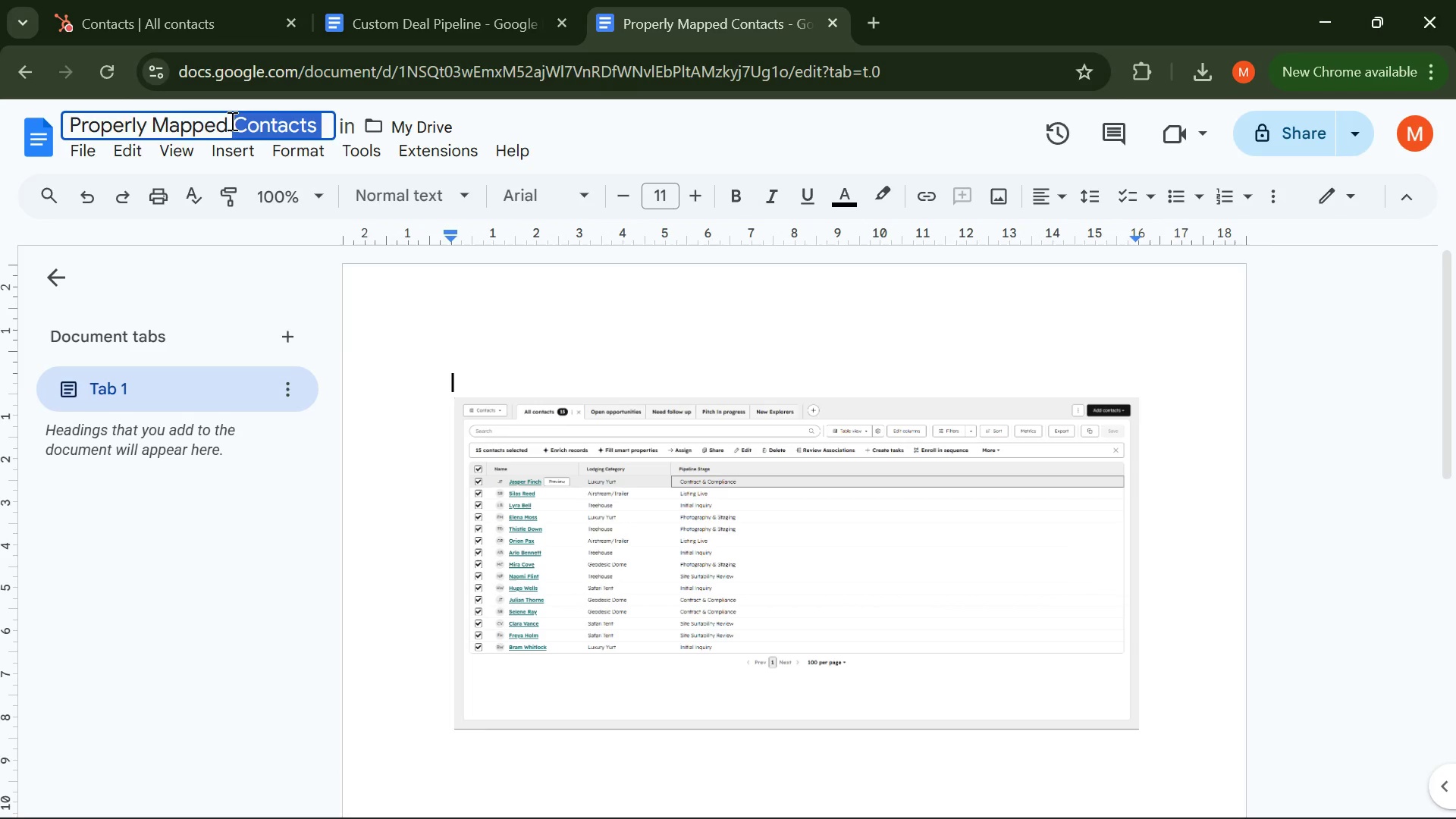 
left_click_drag(start_coordinate=[231, 121], to_coordinate=[50, 116])
 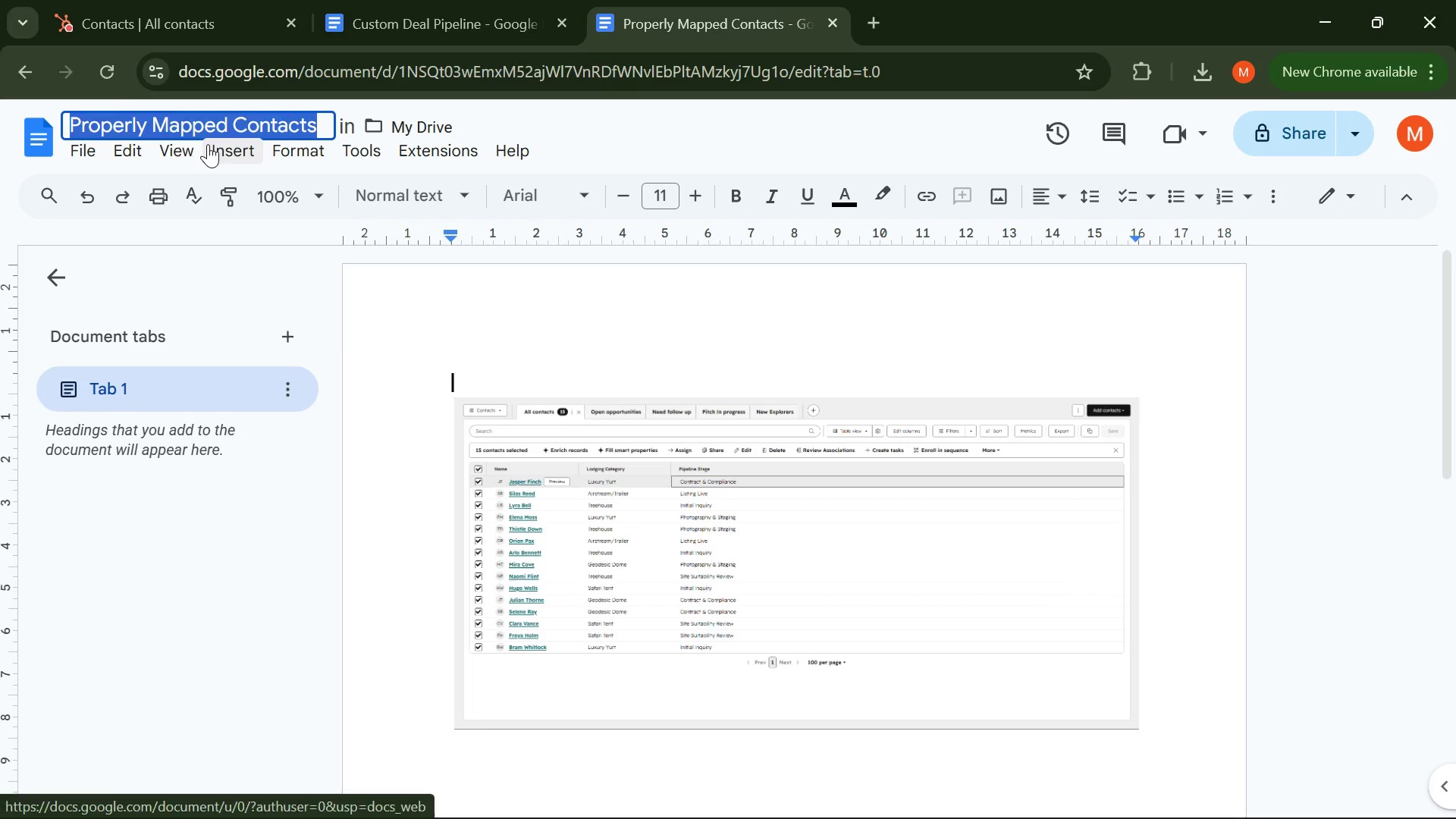 
type(All Contacts under Lodgiv)
key(Backspace)
type(ng Catar)
key(Backspace)
type(gory )
 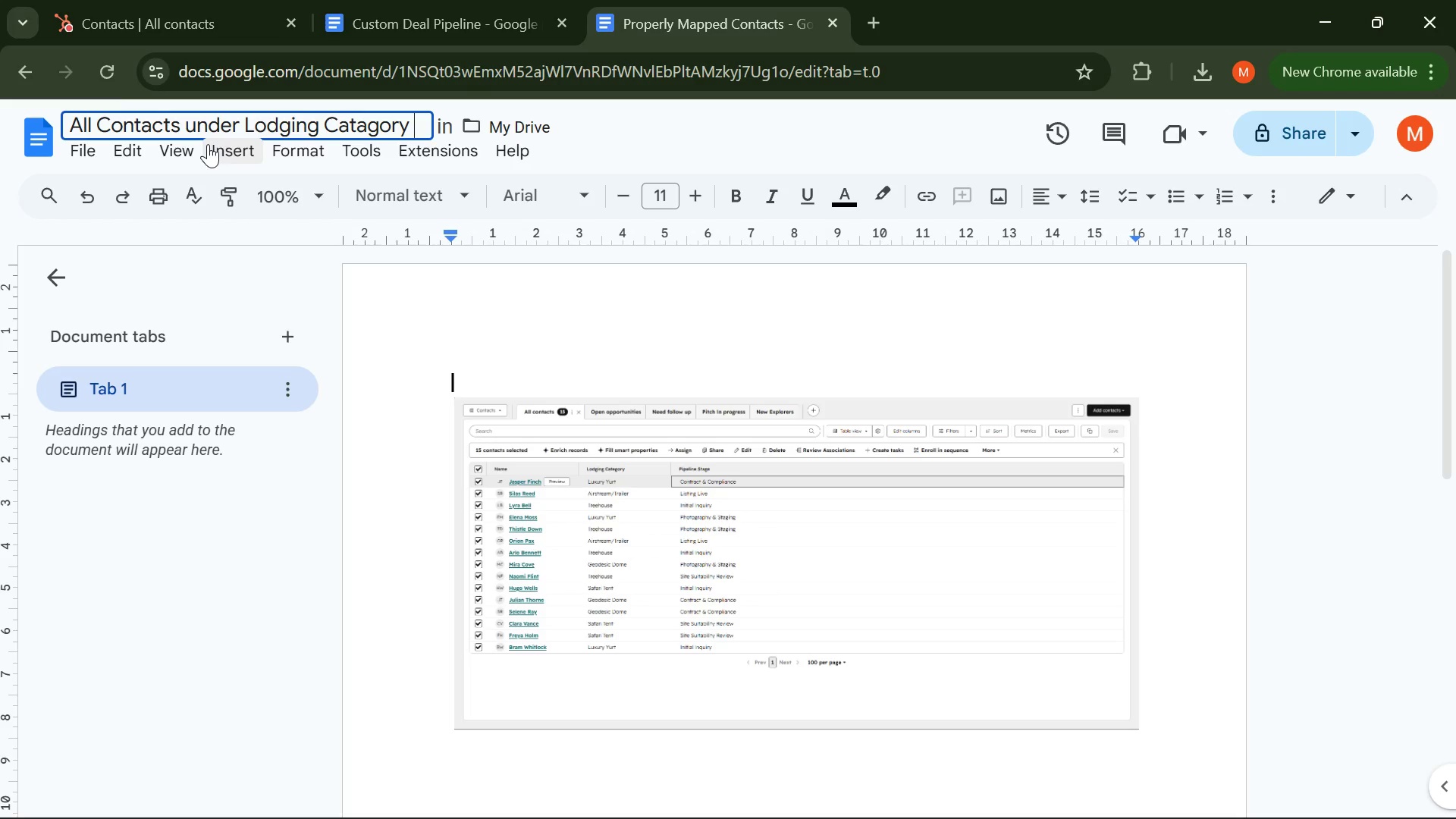 
key(Enter)
 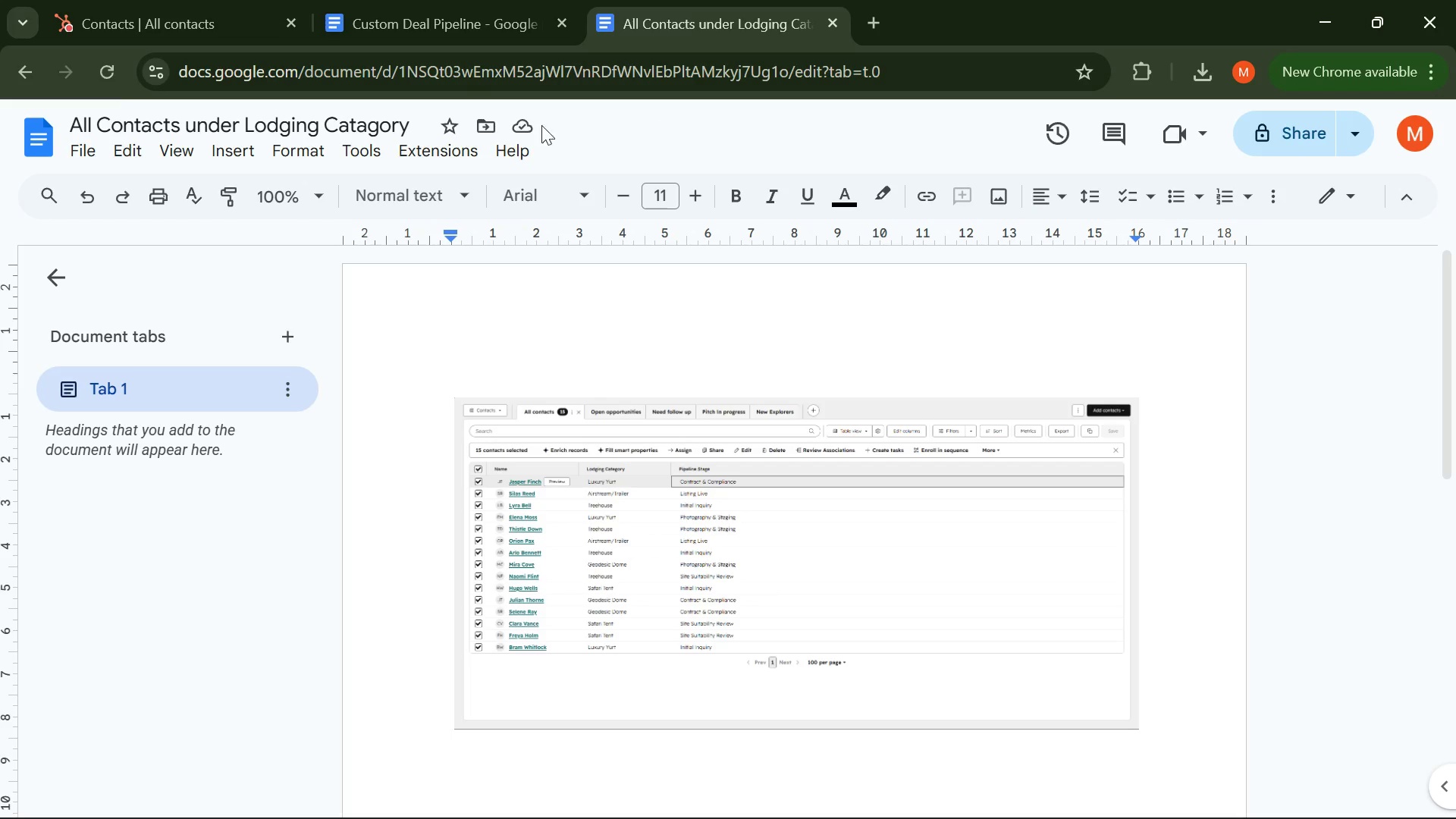 
wait(5.05)
 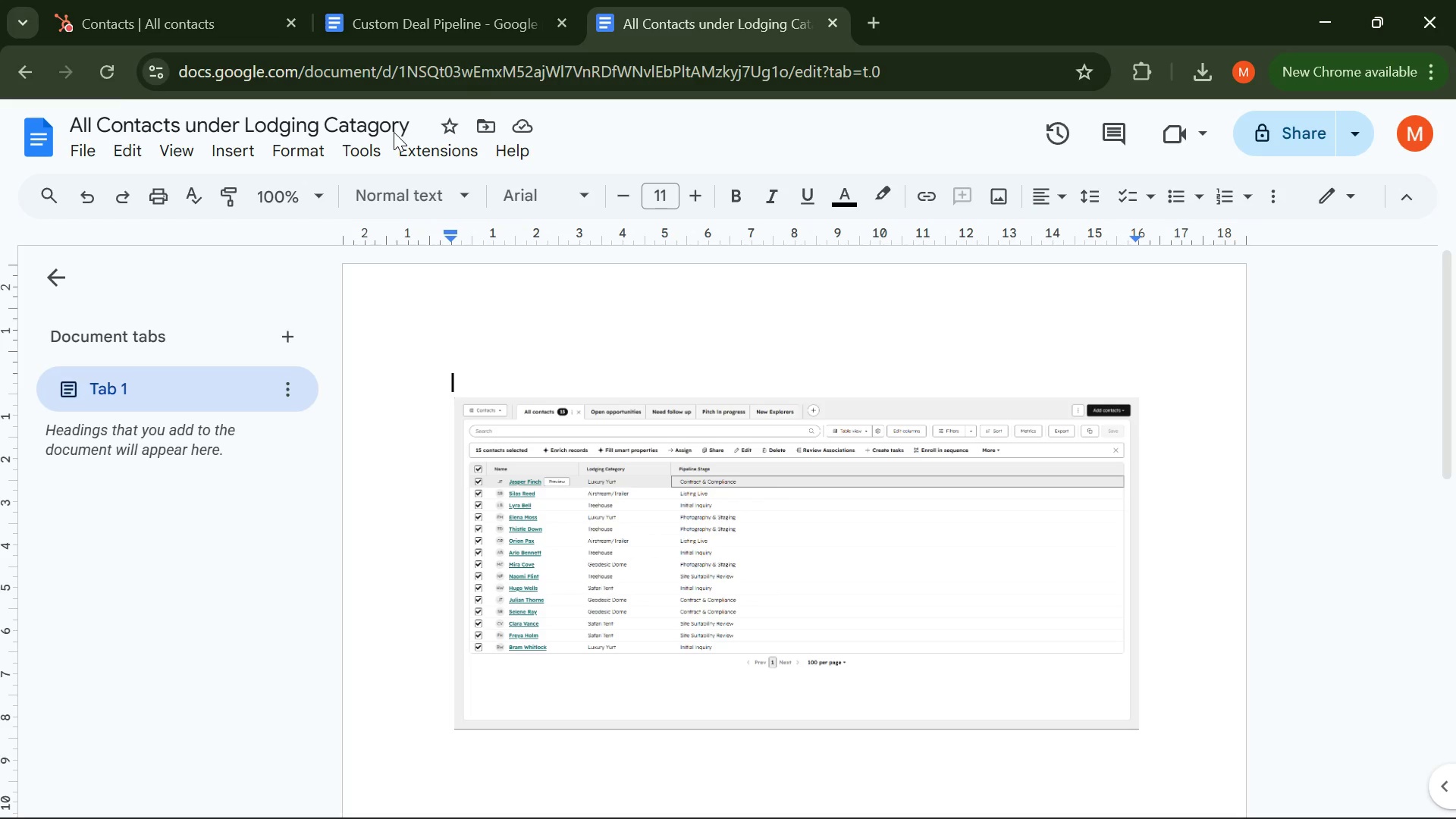 
left_click([96, 151])
 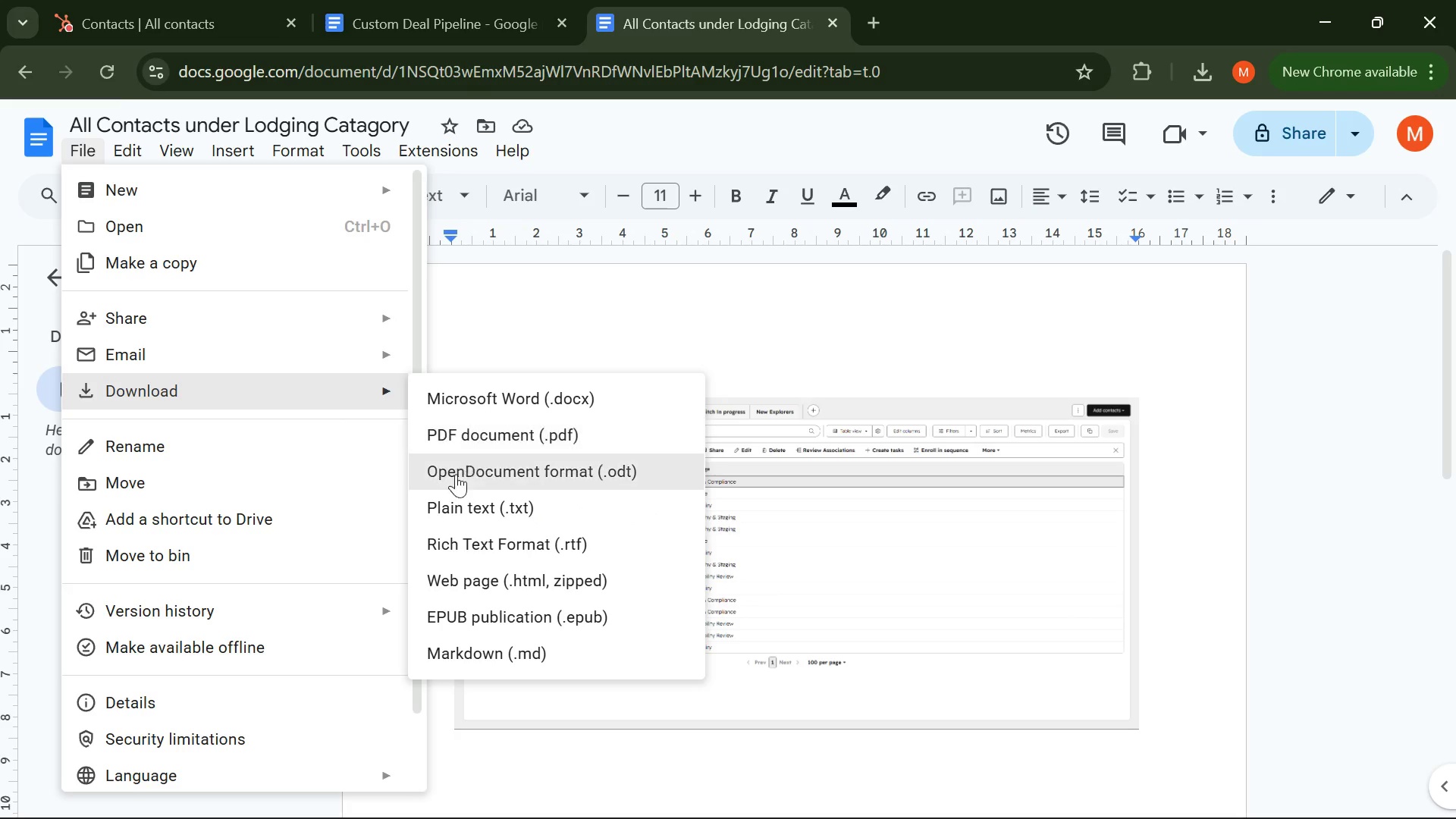 
left_click([461, 438])
 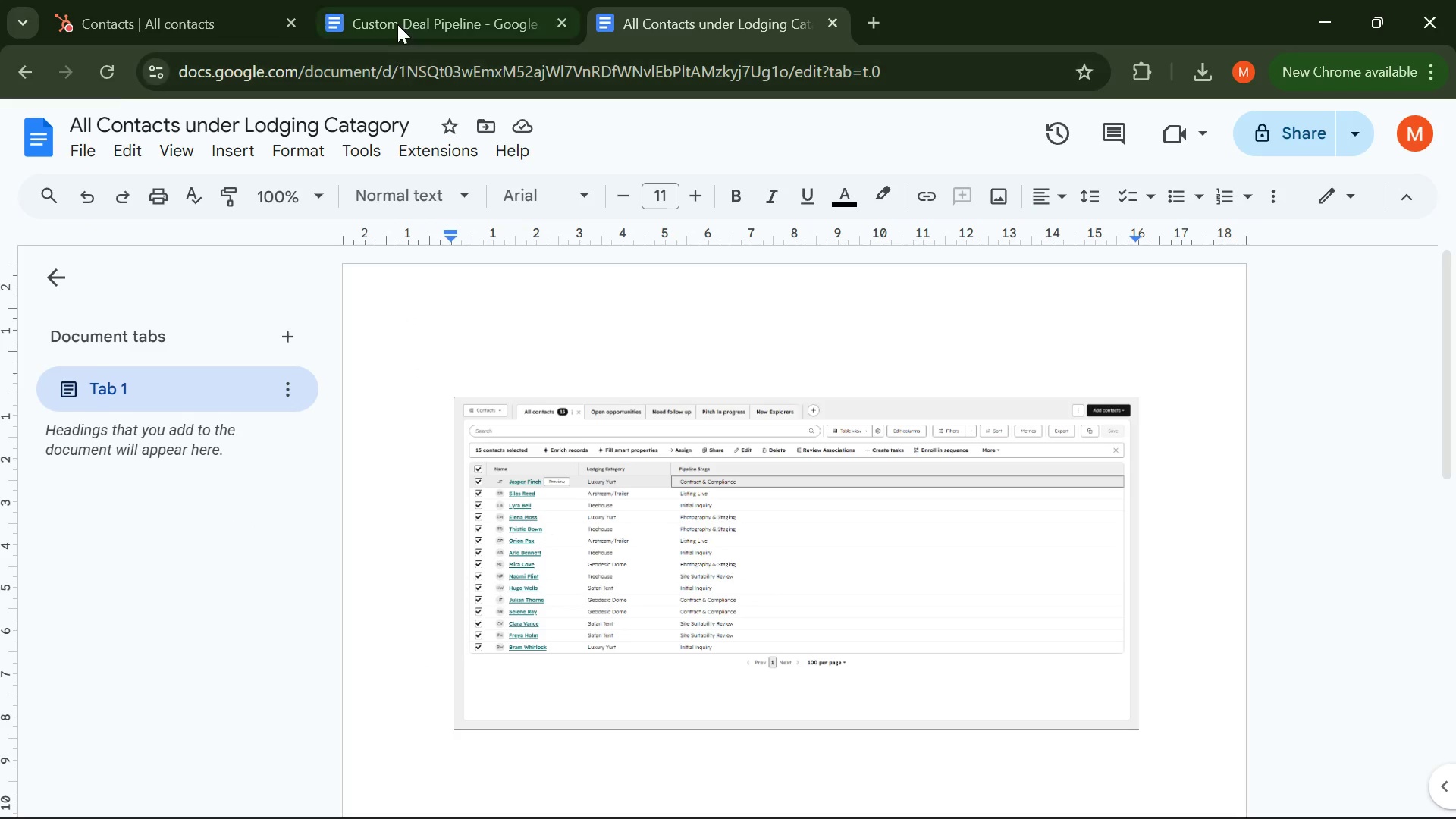 
left_click([397, 23])
 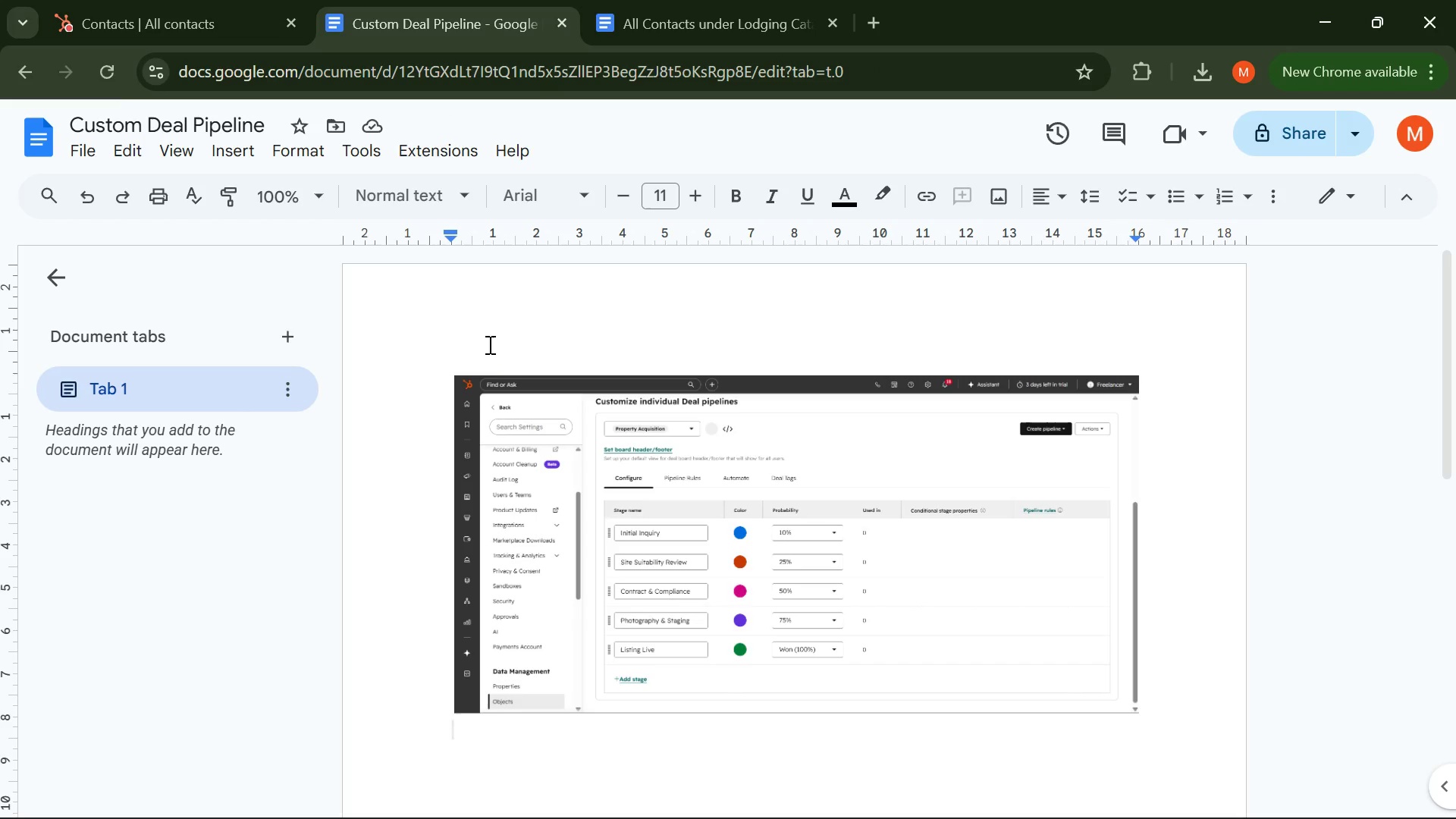 
scroll: coordinate [496, 375], scroll_direction: down, amount: 1.0
 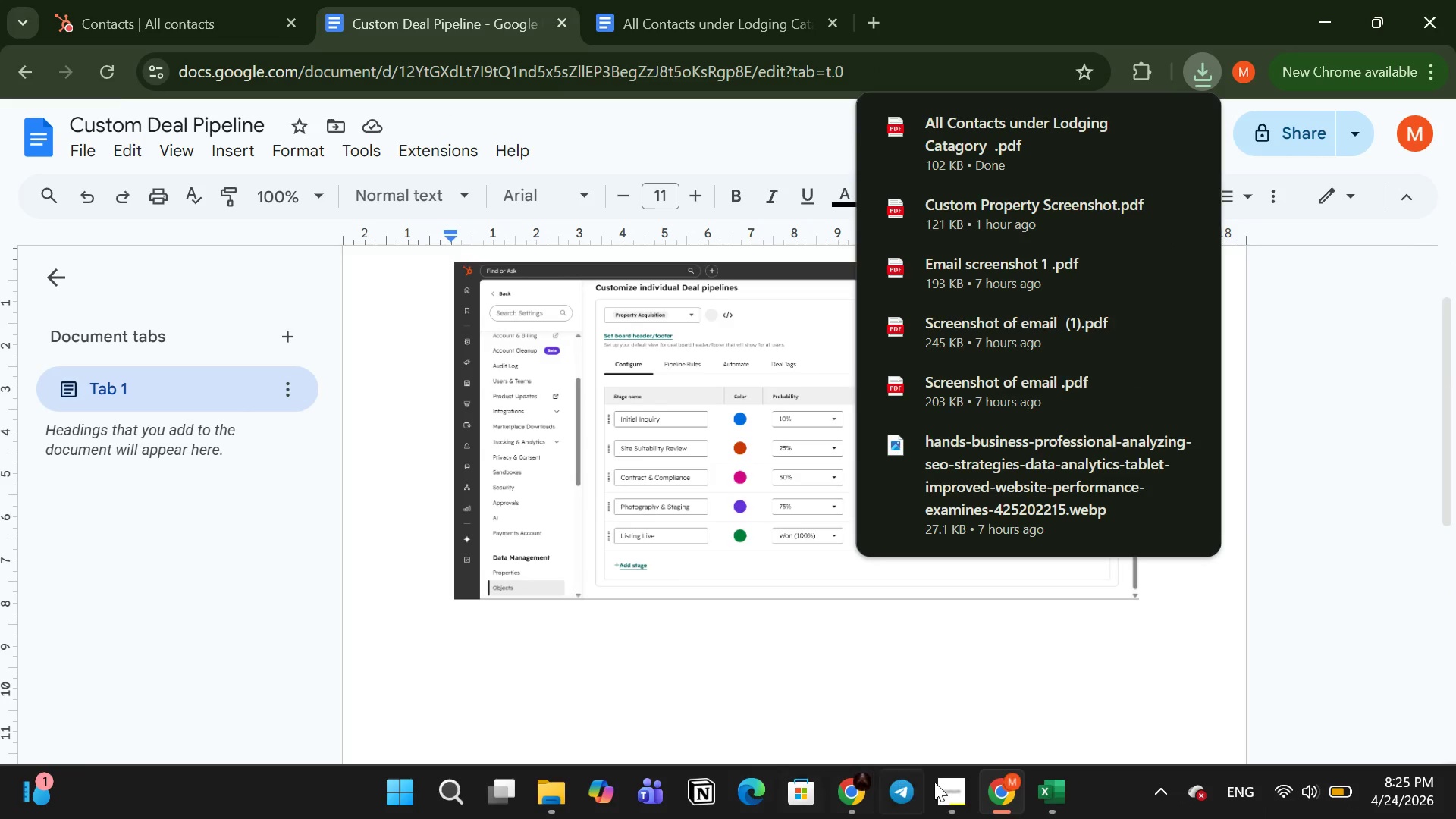 
left_click([949, 788])